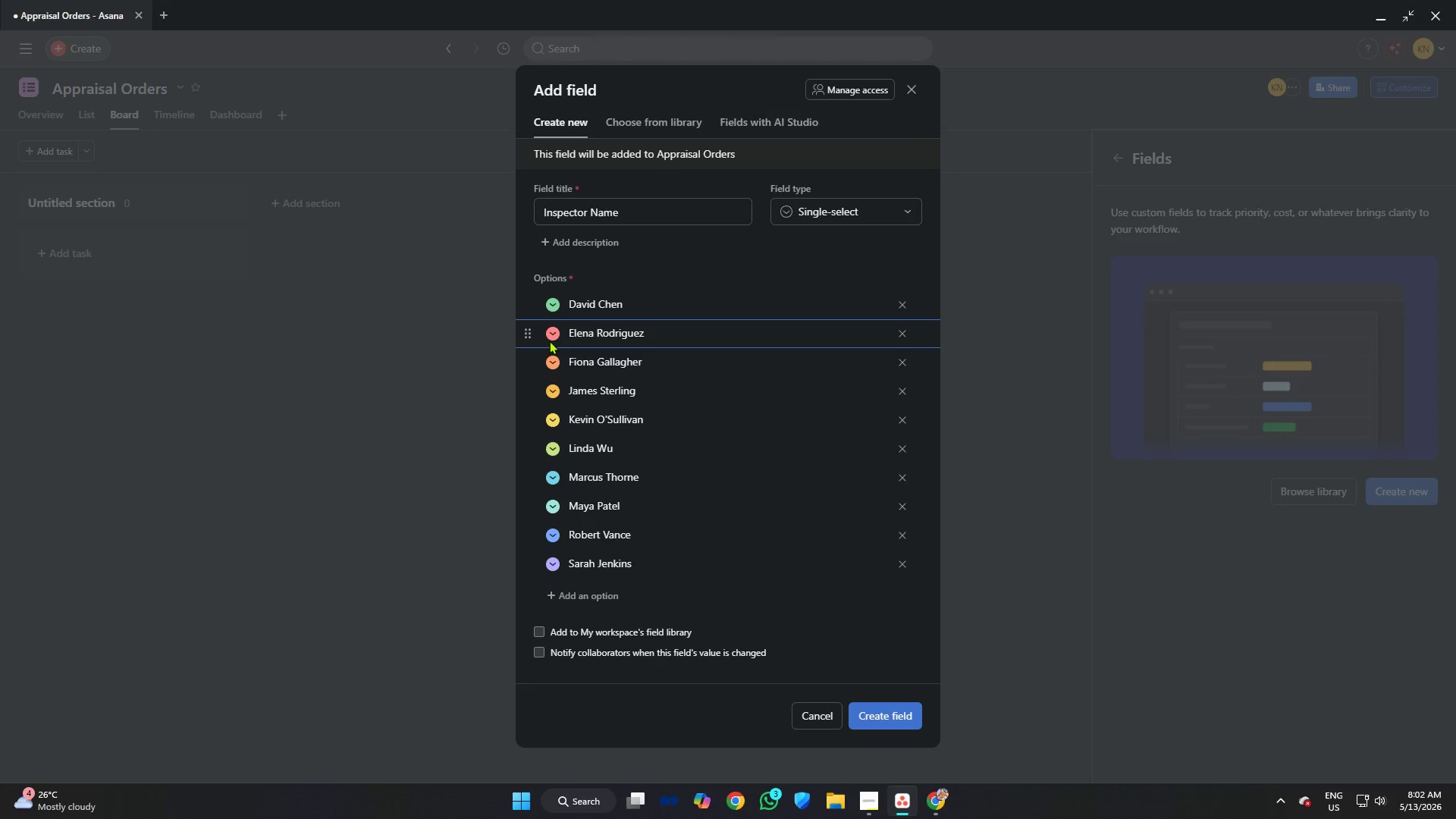 
left_click([554, 328])
 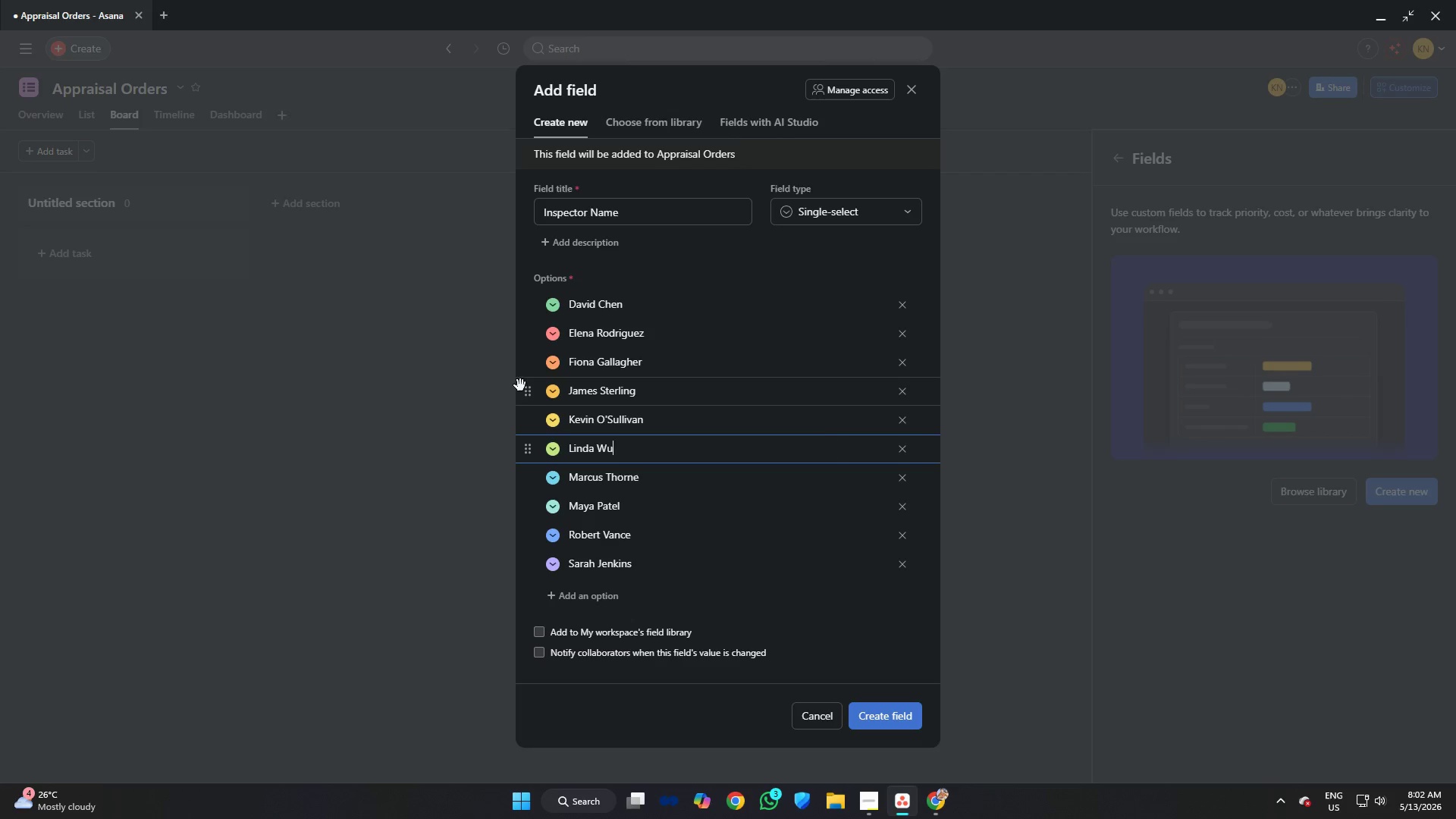 
wait(5.67)
 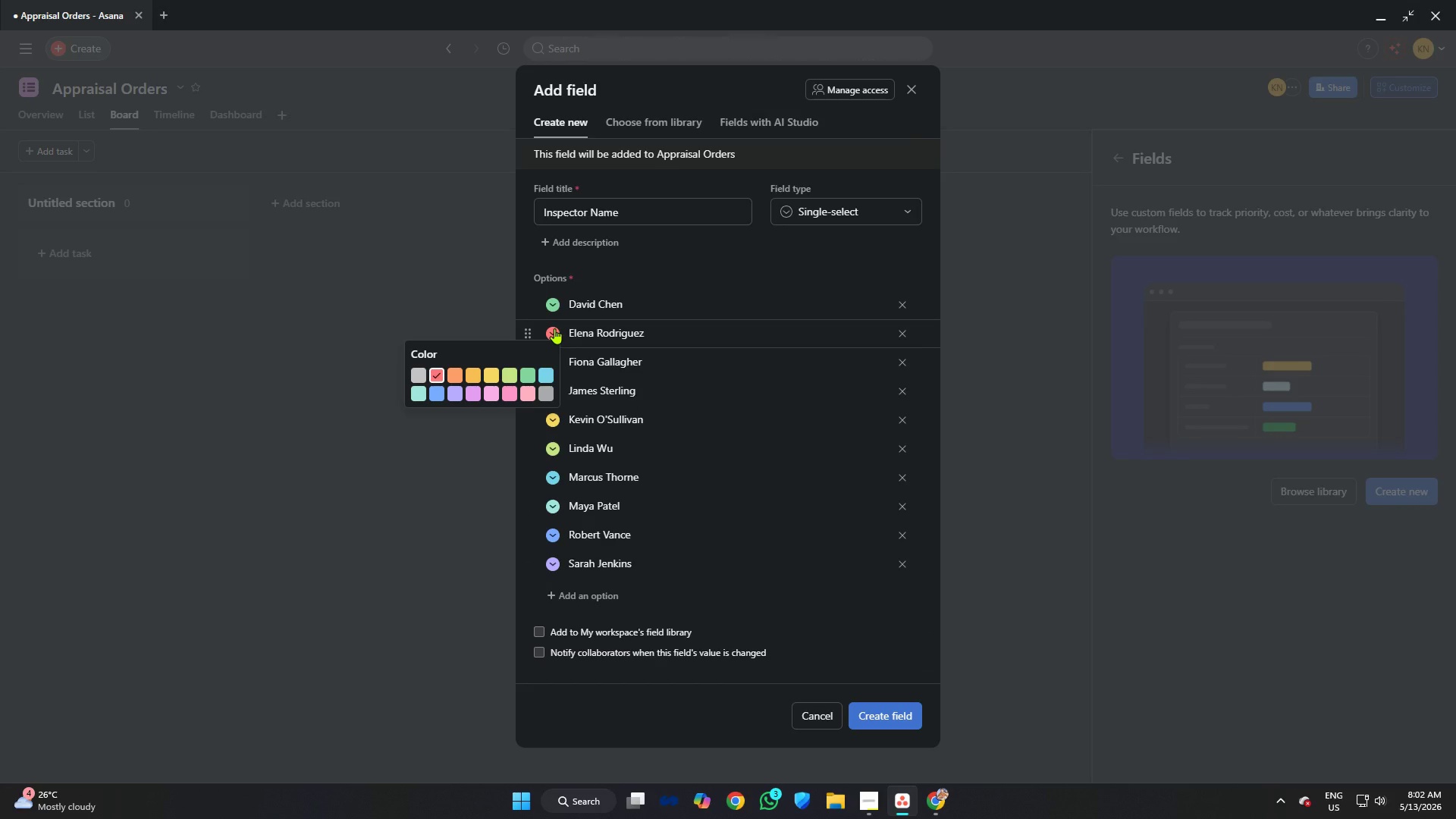 
left_click([548, 333])
 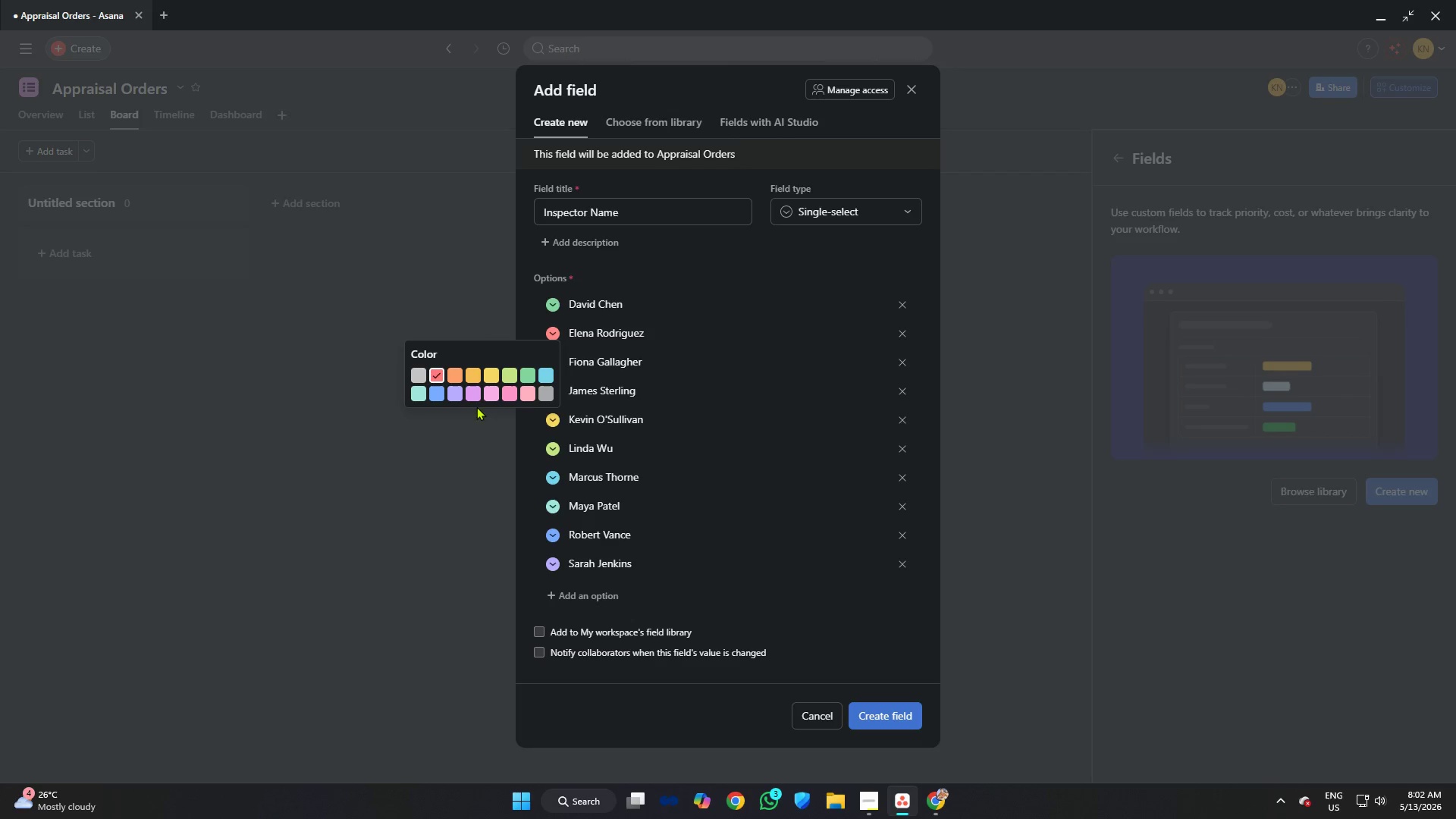 
left_click([476, 386])
 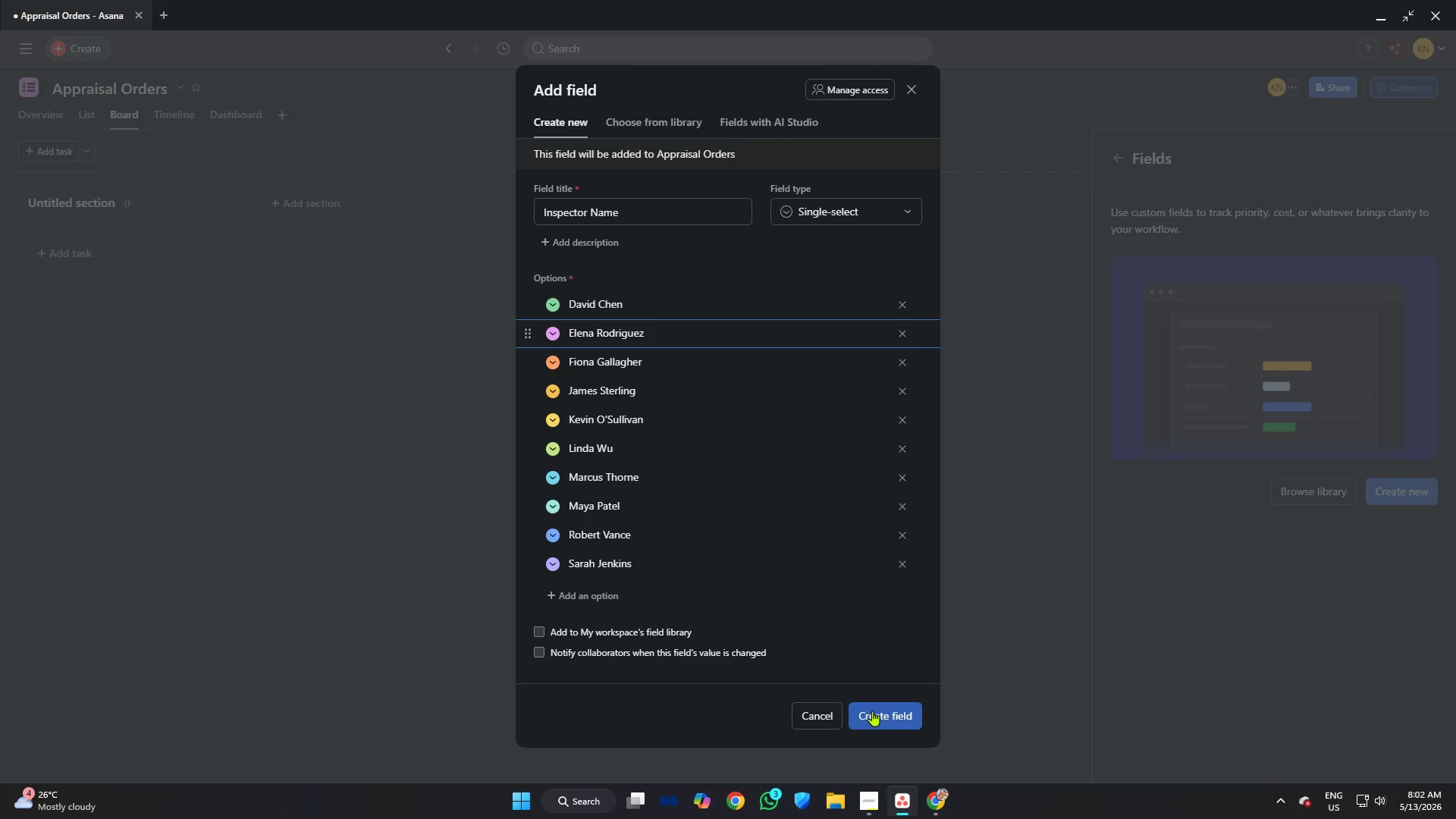 
left_click([890, 711])
 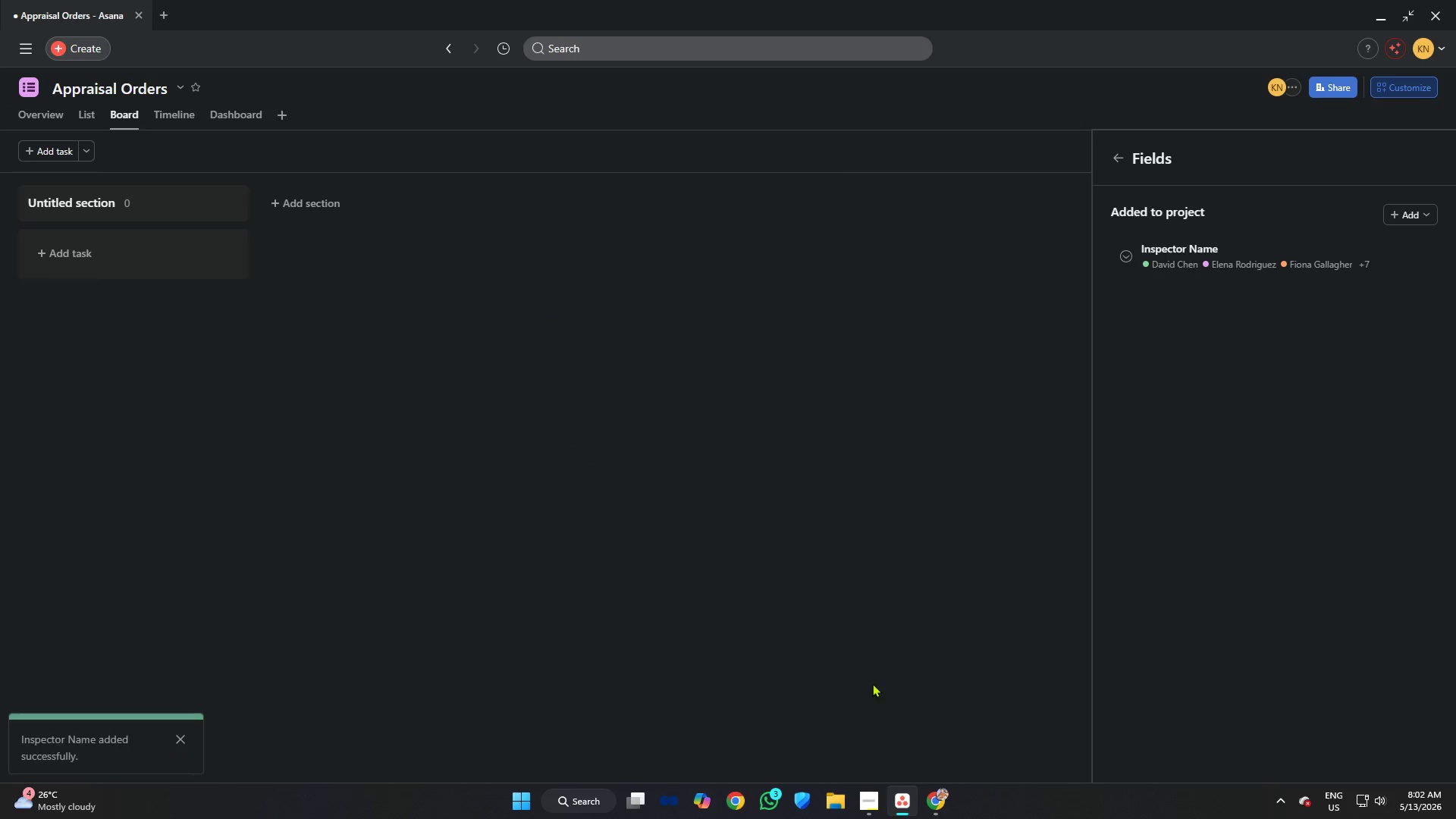 
key(Alt+AltLeft)
 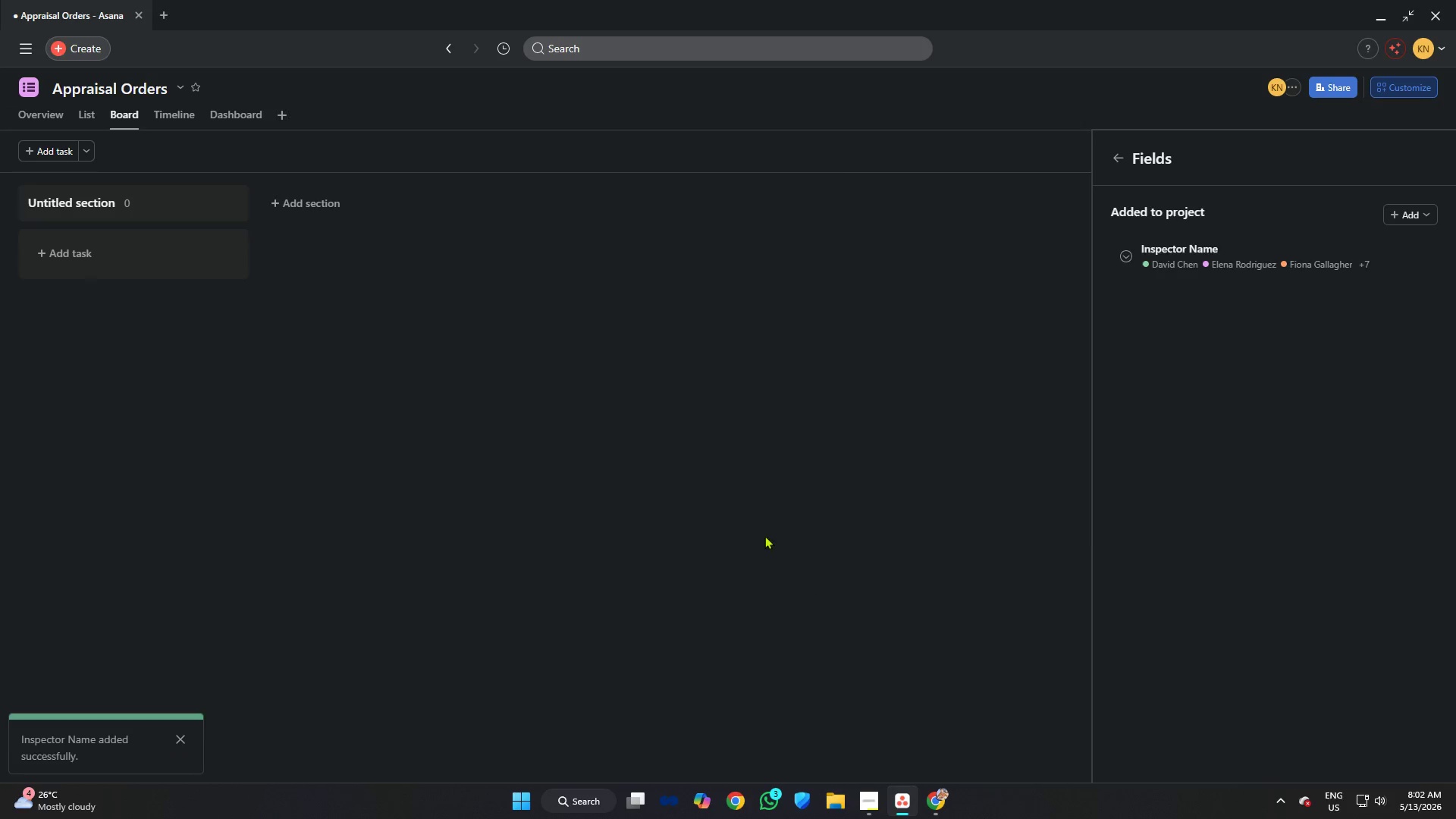 
key(Alt+Tab)
 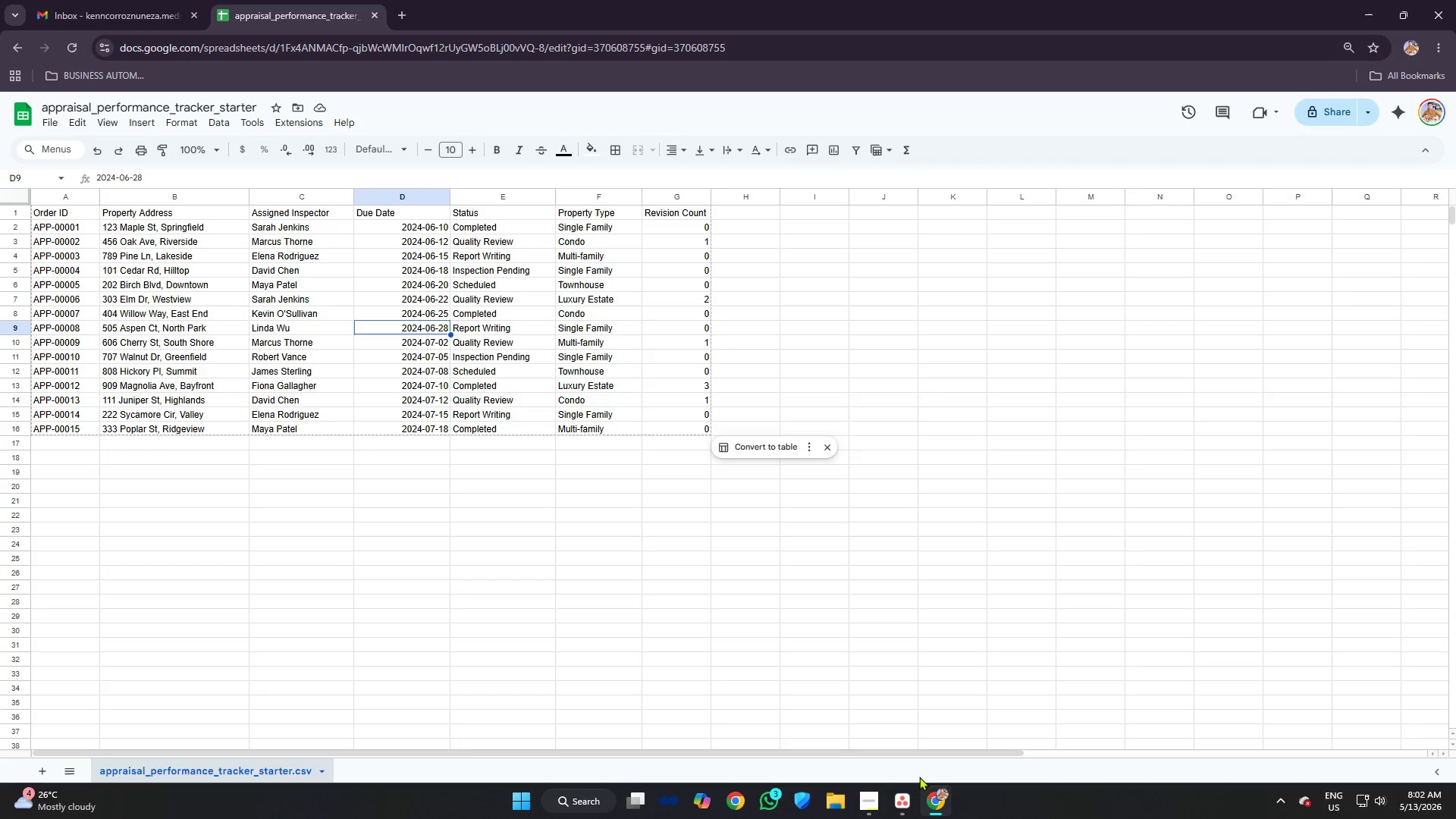 
left_click([868, 799])